 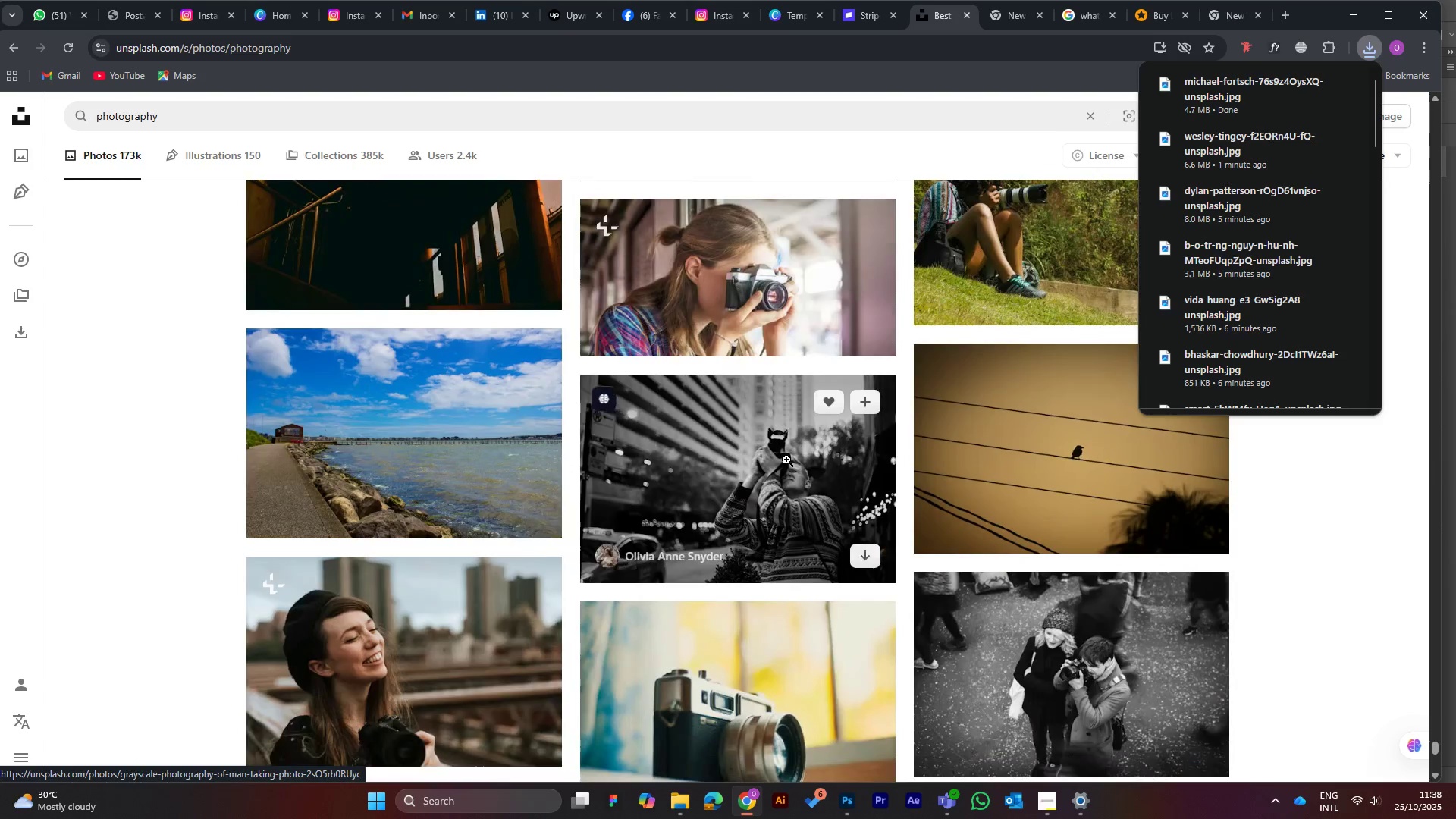 
scroll: coordinate [751, 521], scroll_direction: down, amount: 16.0
 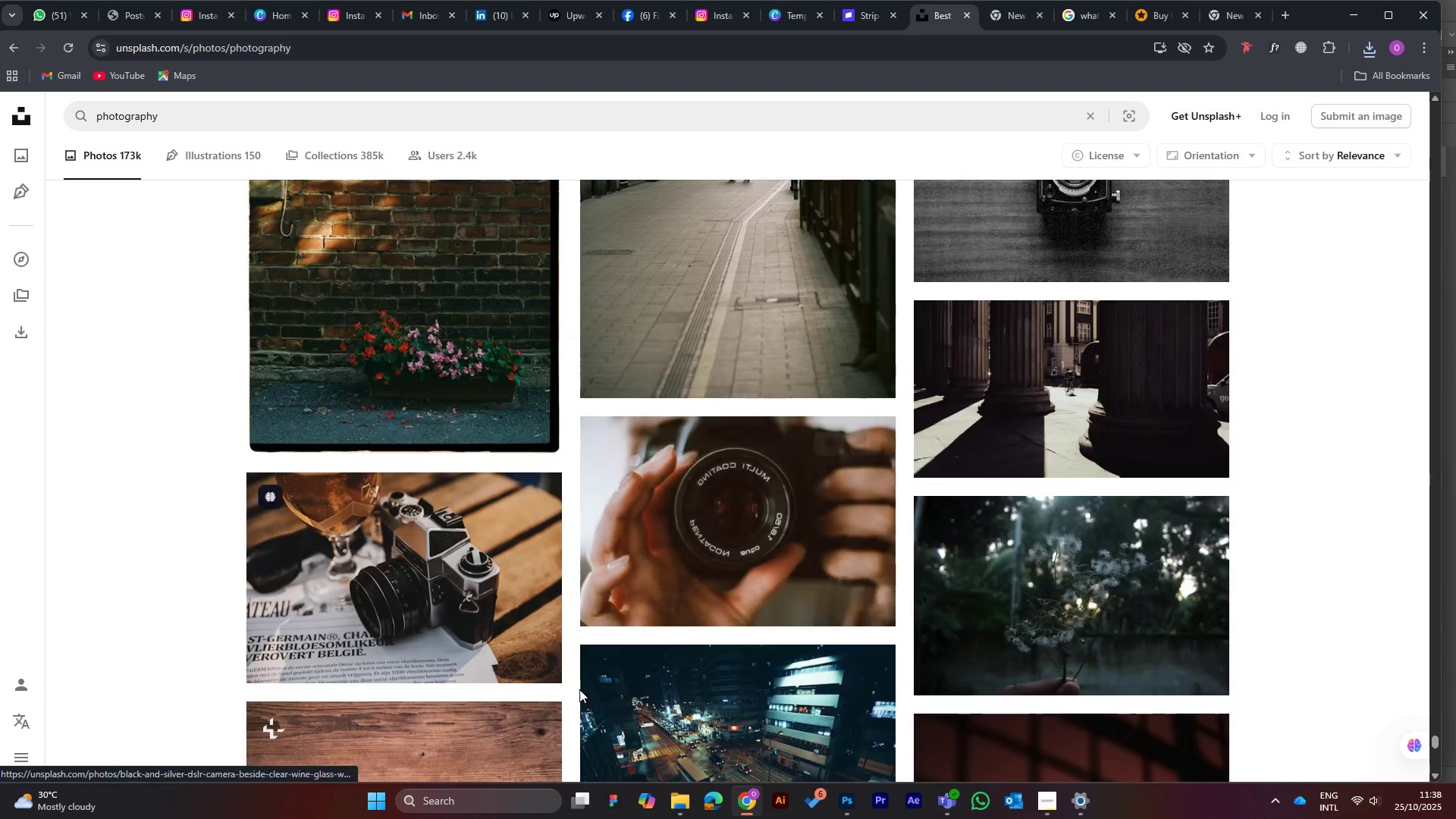 
scroll: coordinate [679, 568], scroll_direction: down, amount: 26.0
 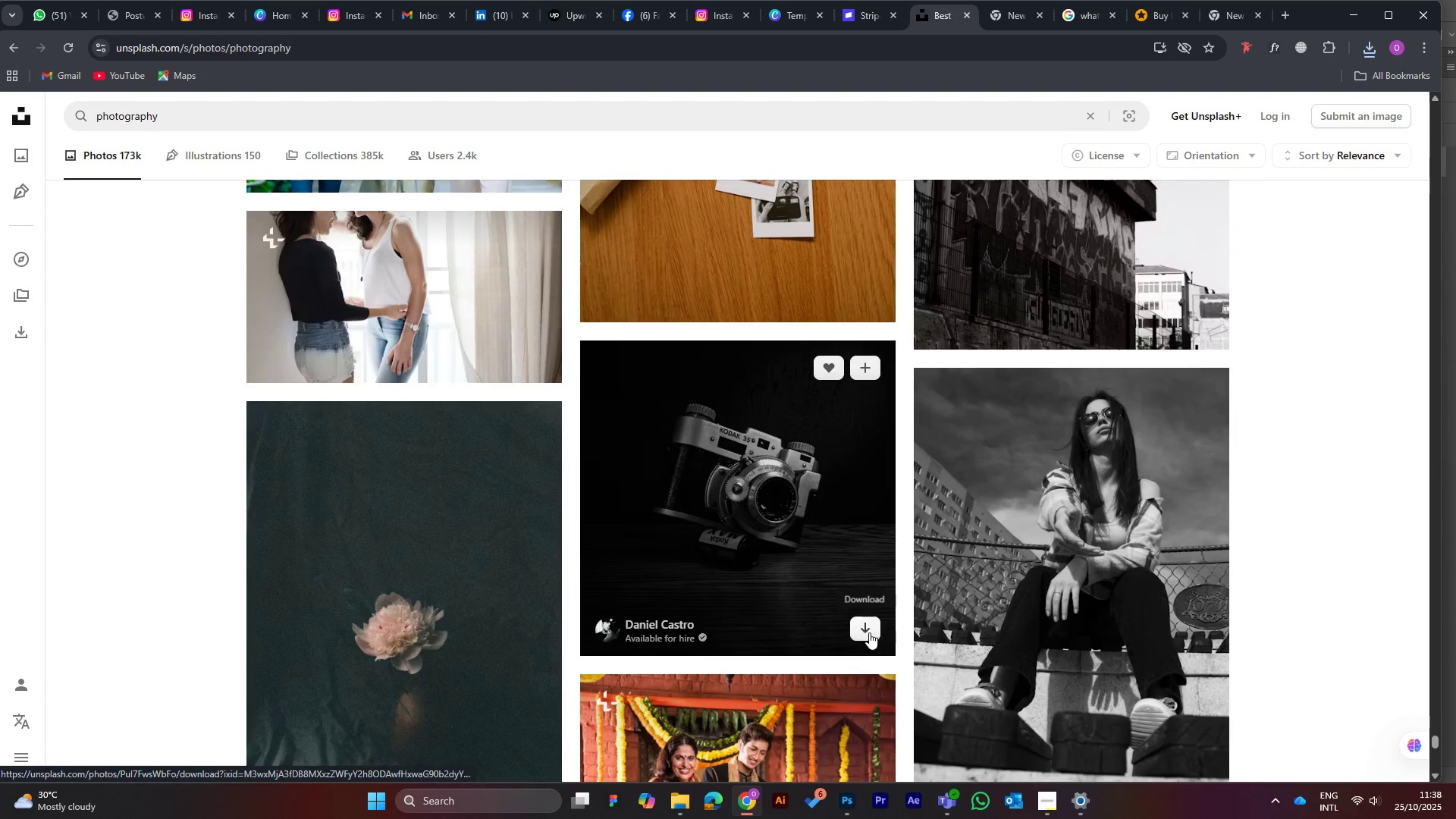 
left_click([869, 632])
 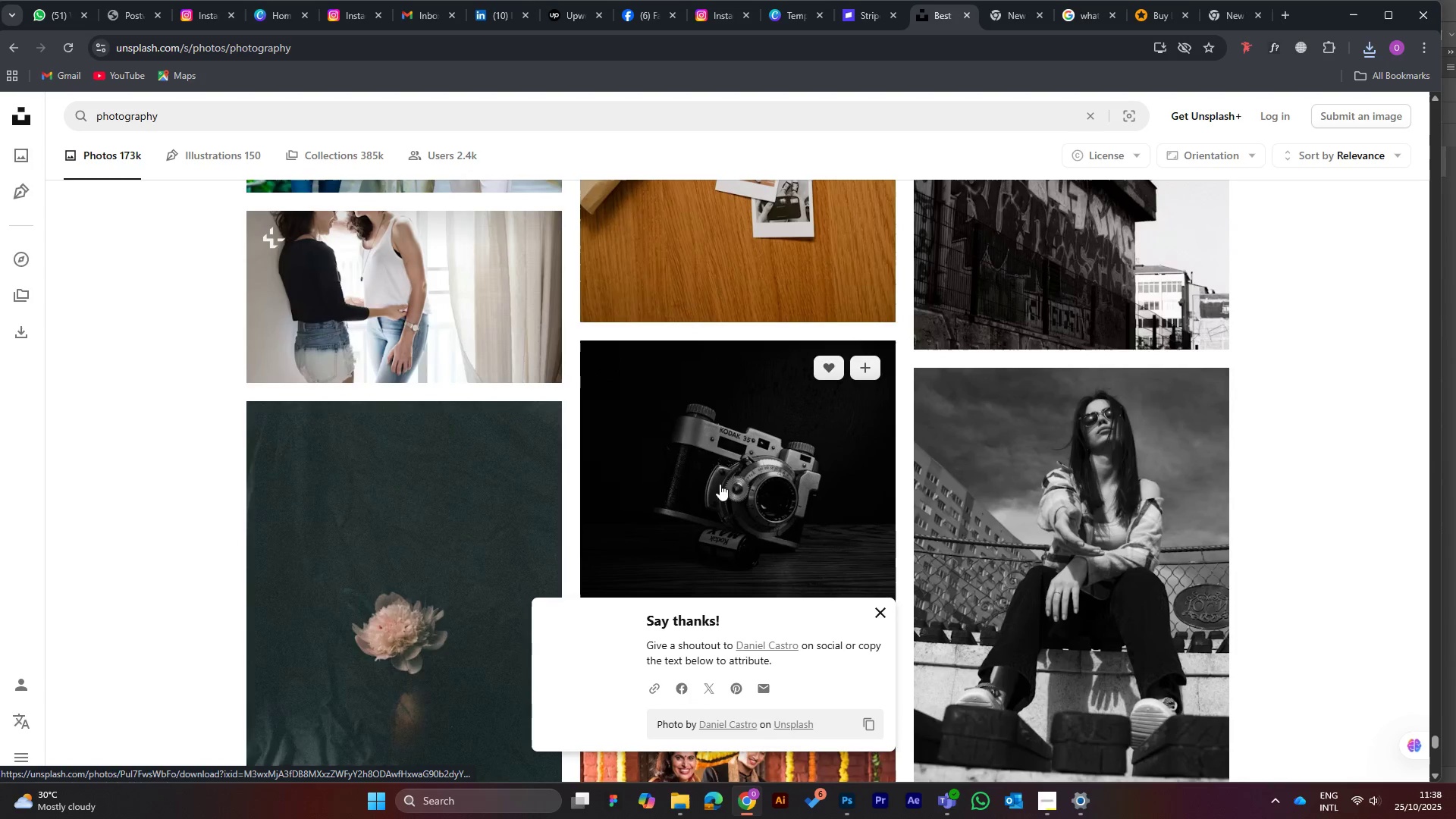 
scroll: coordinate [678, 512], scroll_direction: down, amount: 21.0
 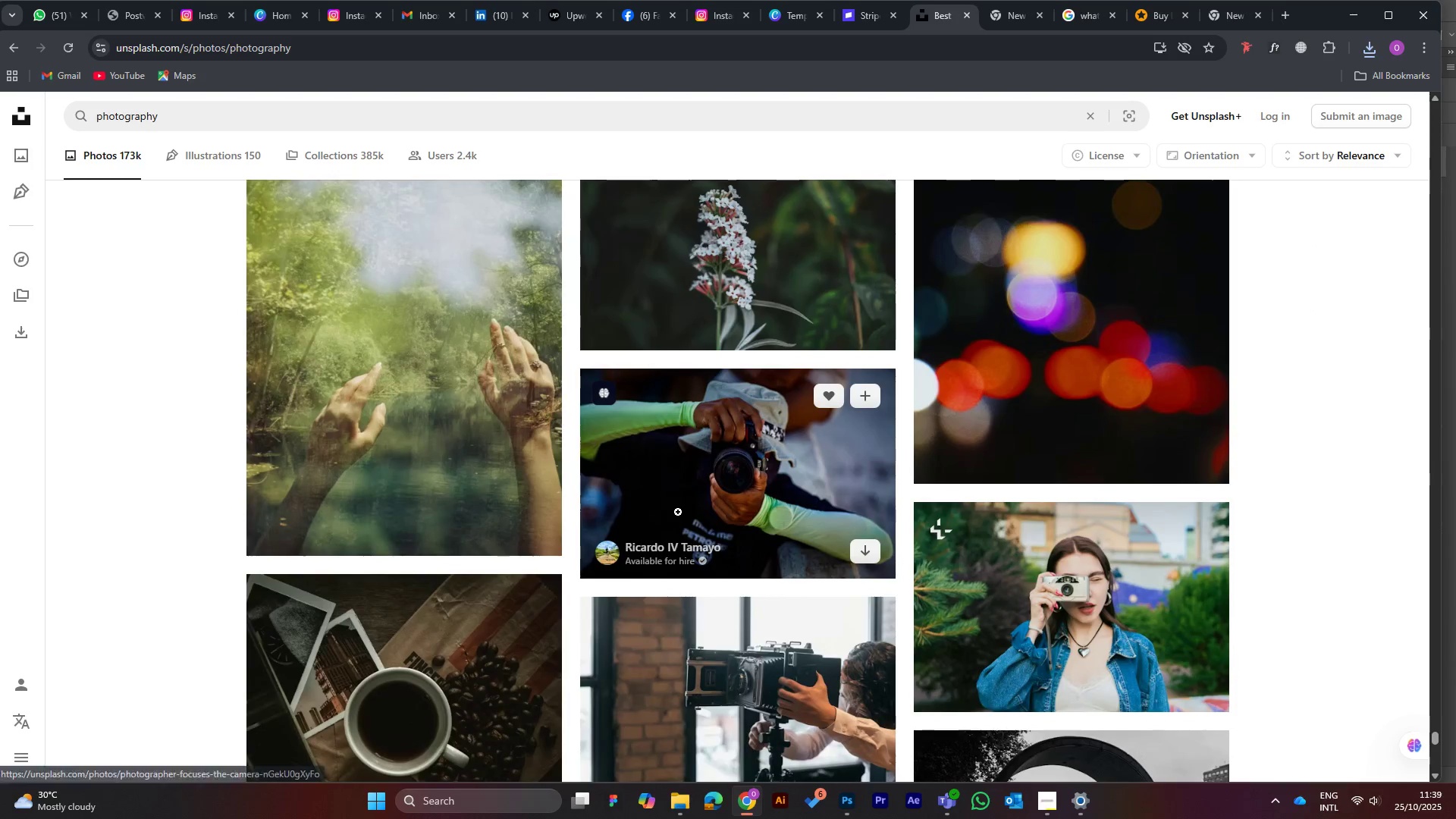 
scroll: coordinate [667, 512], scroll_direction: down, amount: 7.0
 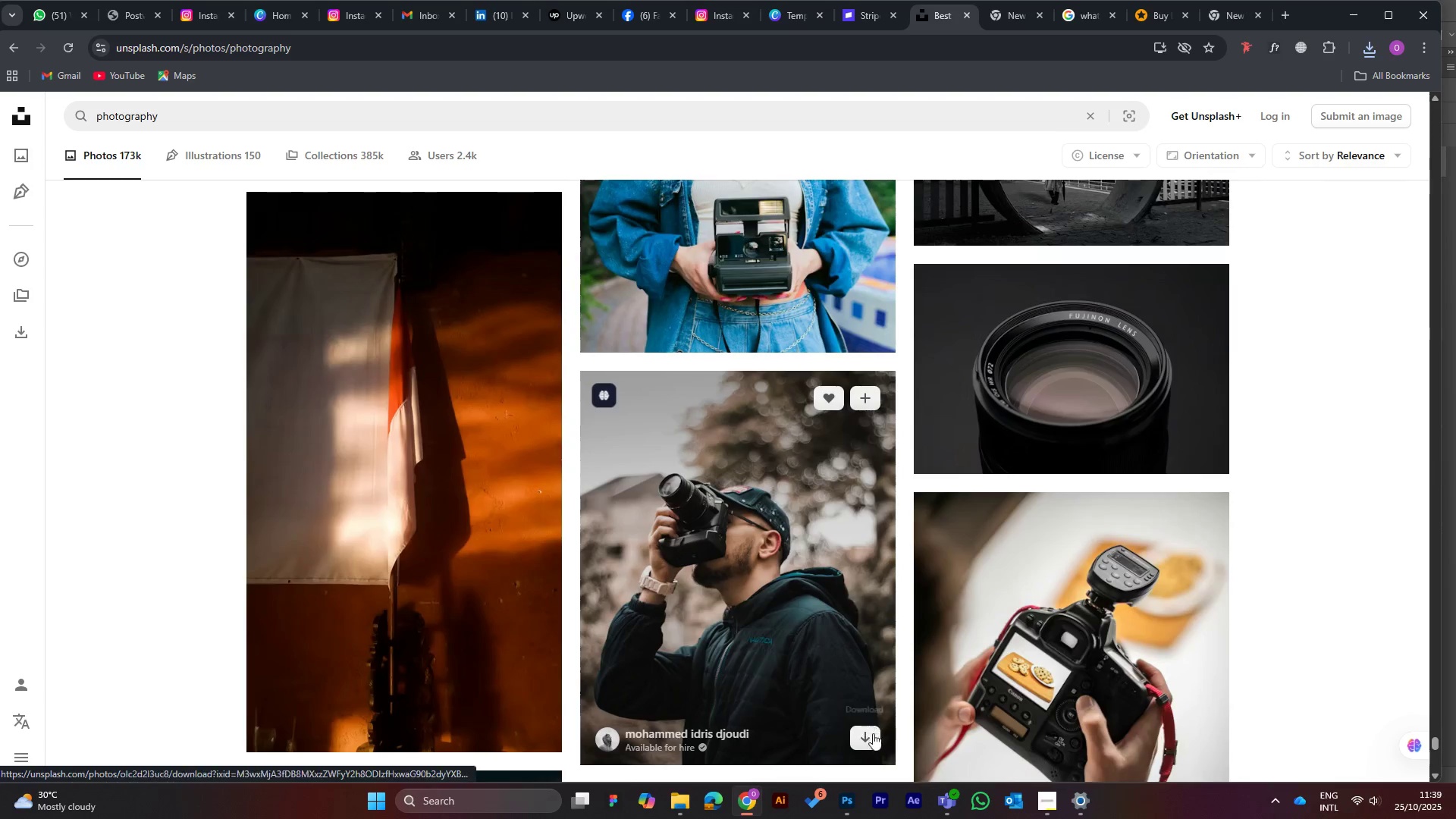 
left_click([871, 739])
 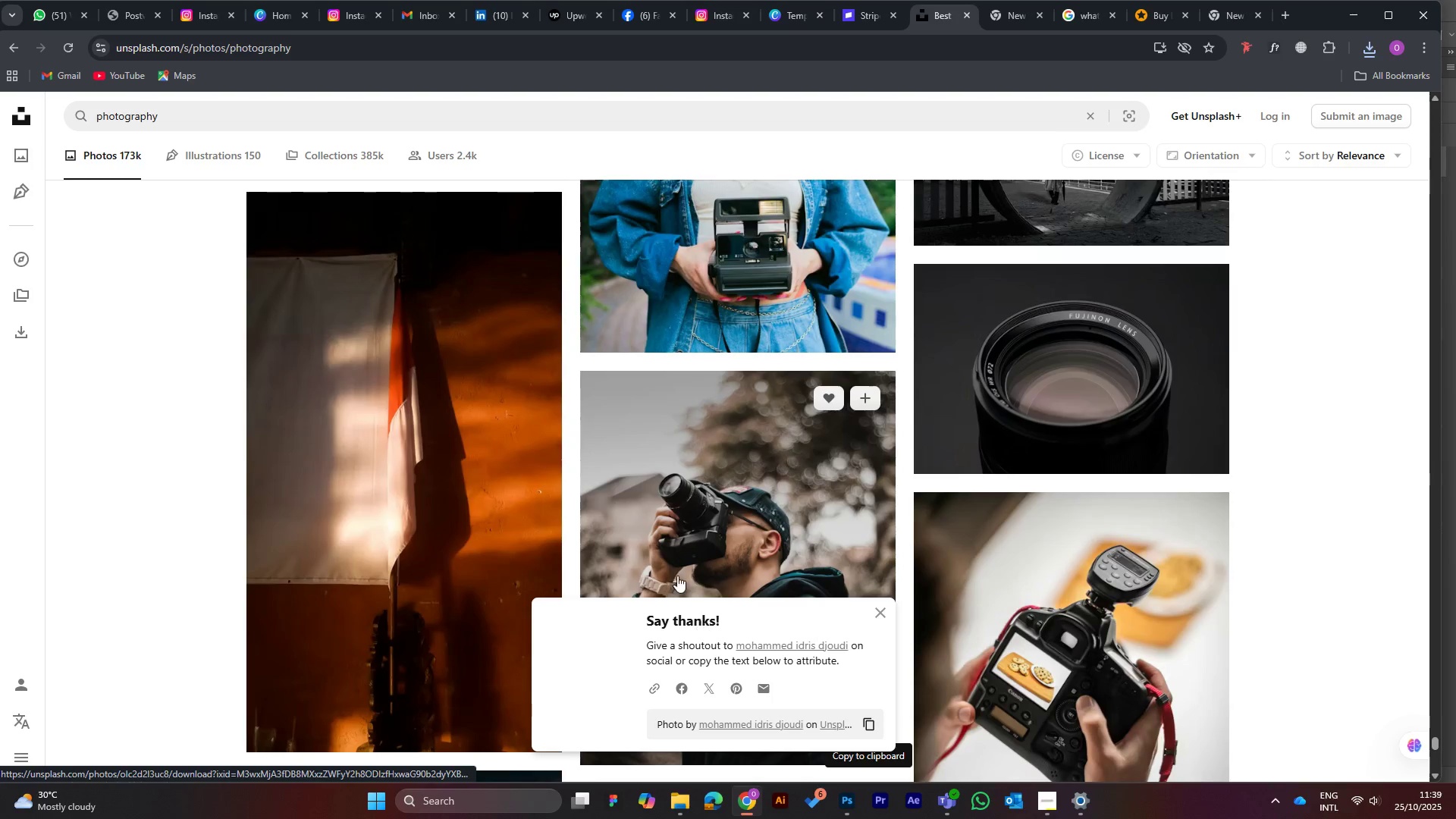 
scroll: coordinate [669, 548], scroll_direction: down, amount: 15.0
 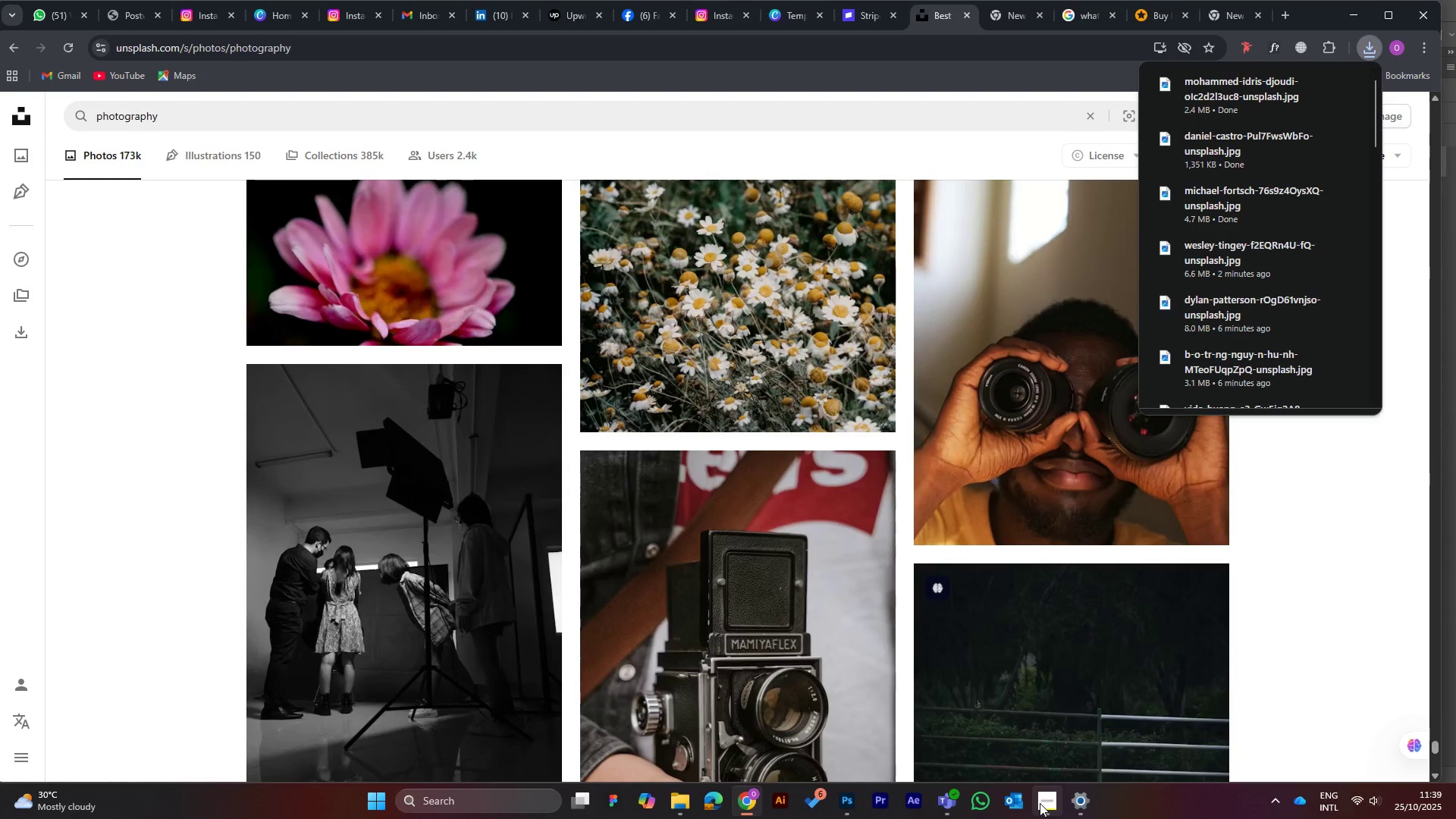 
left_click([1040, 803])